 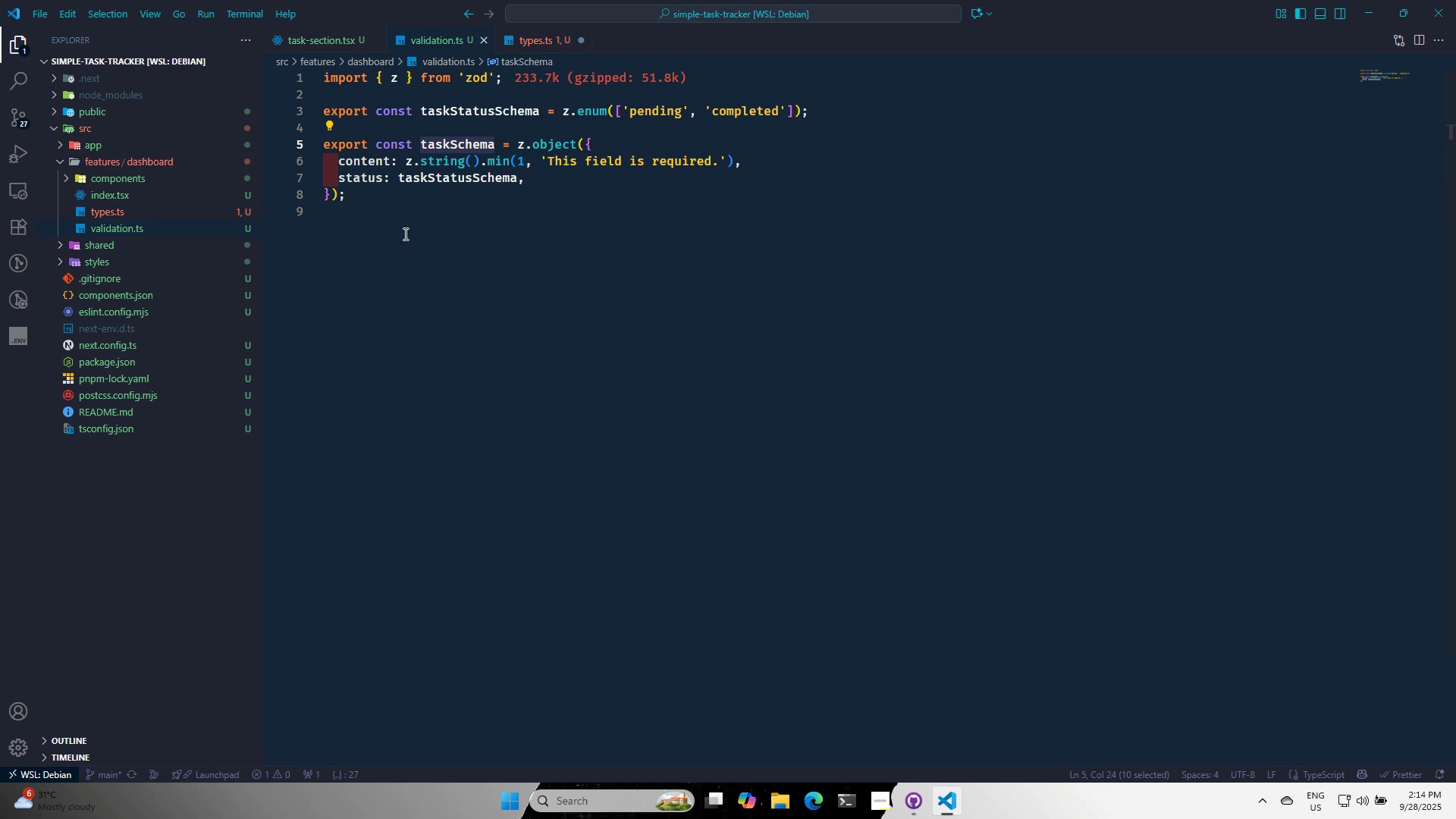 
left_click([158, 215])
 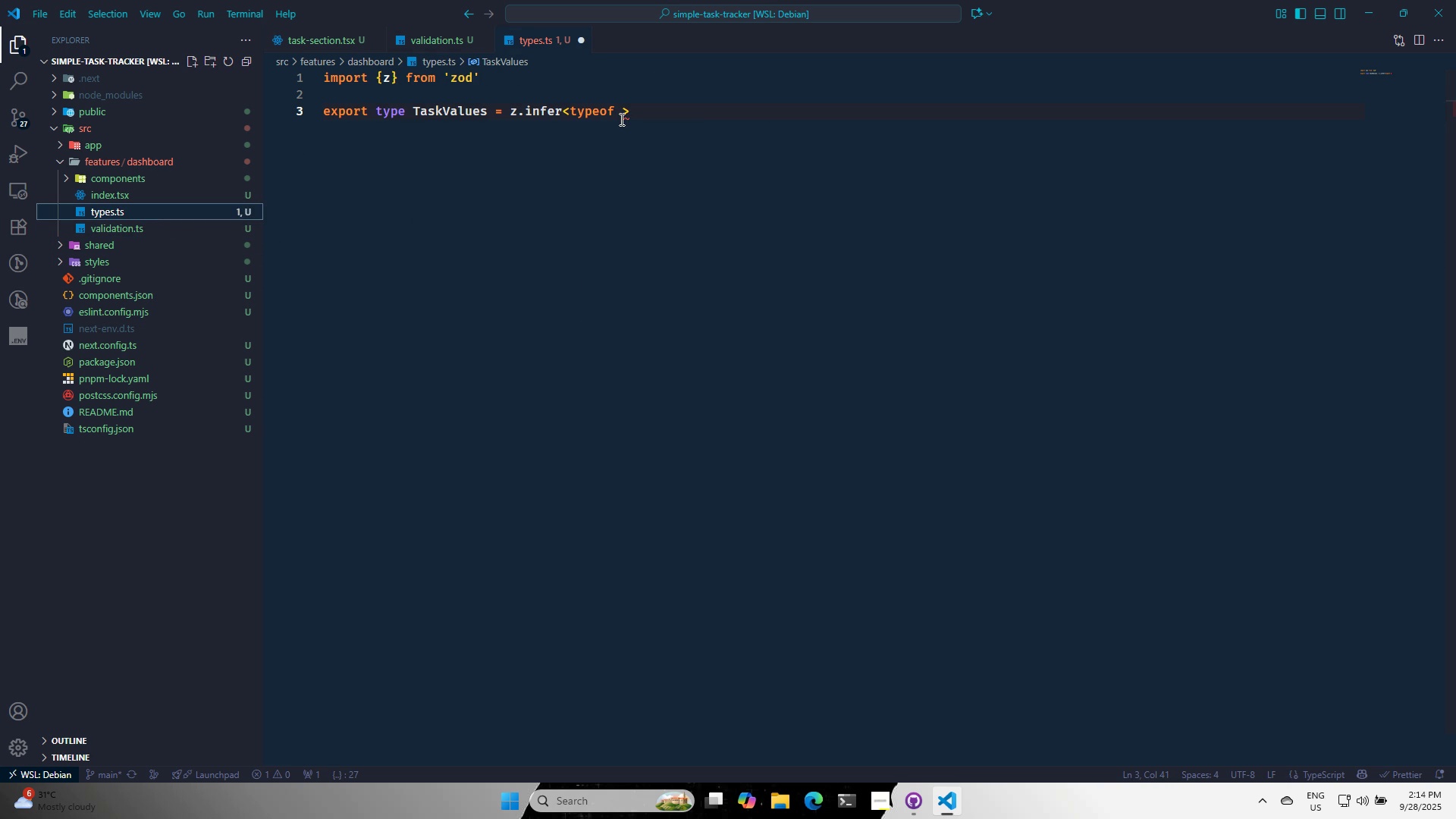 
left_click([620, 119])
 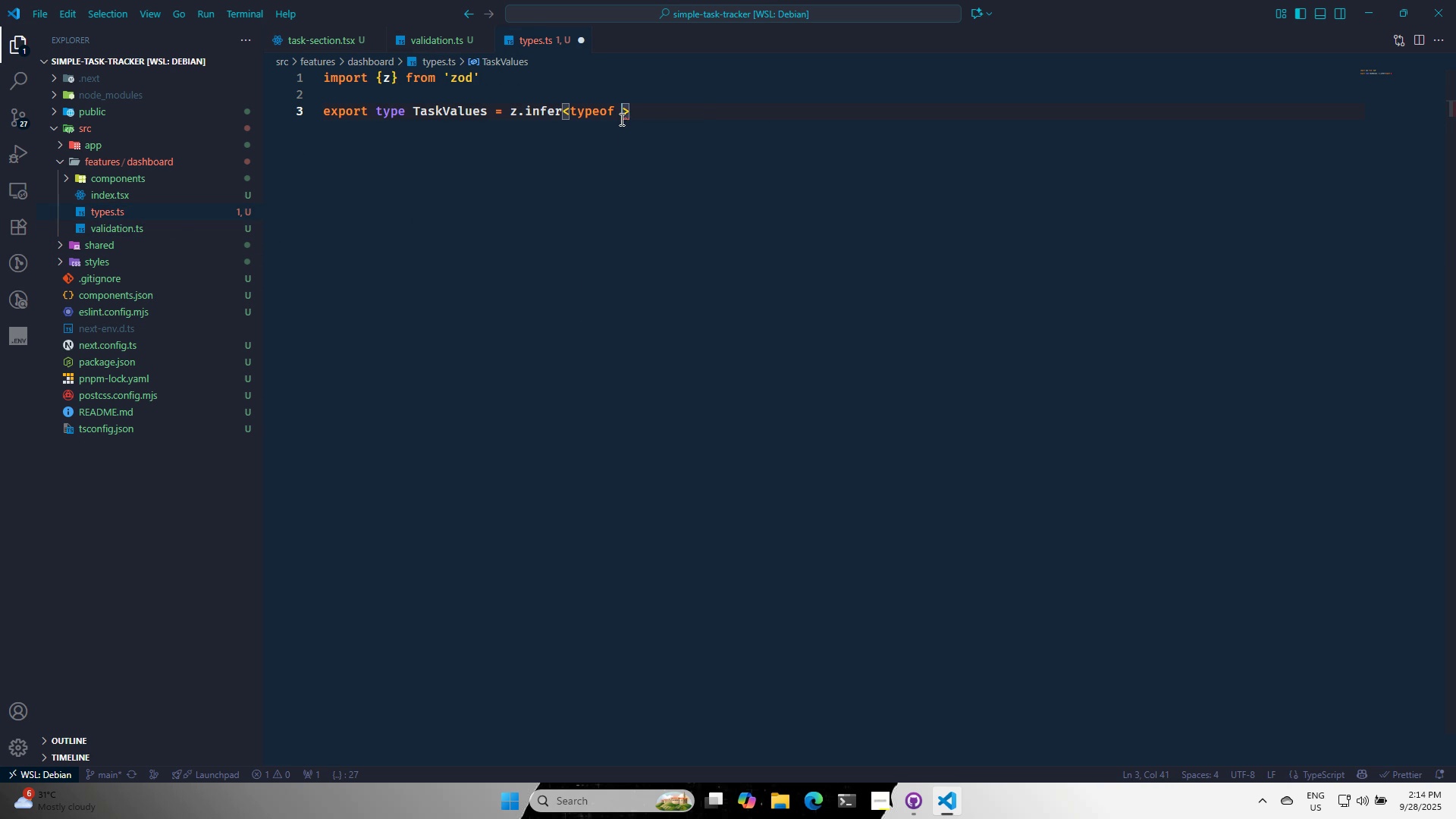 
key(Control+ControlLeft)
 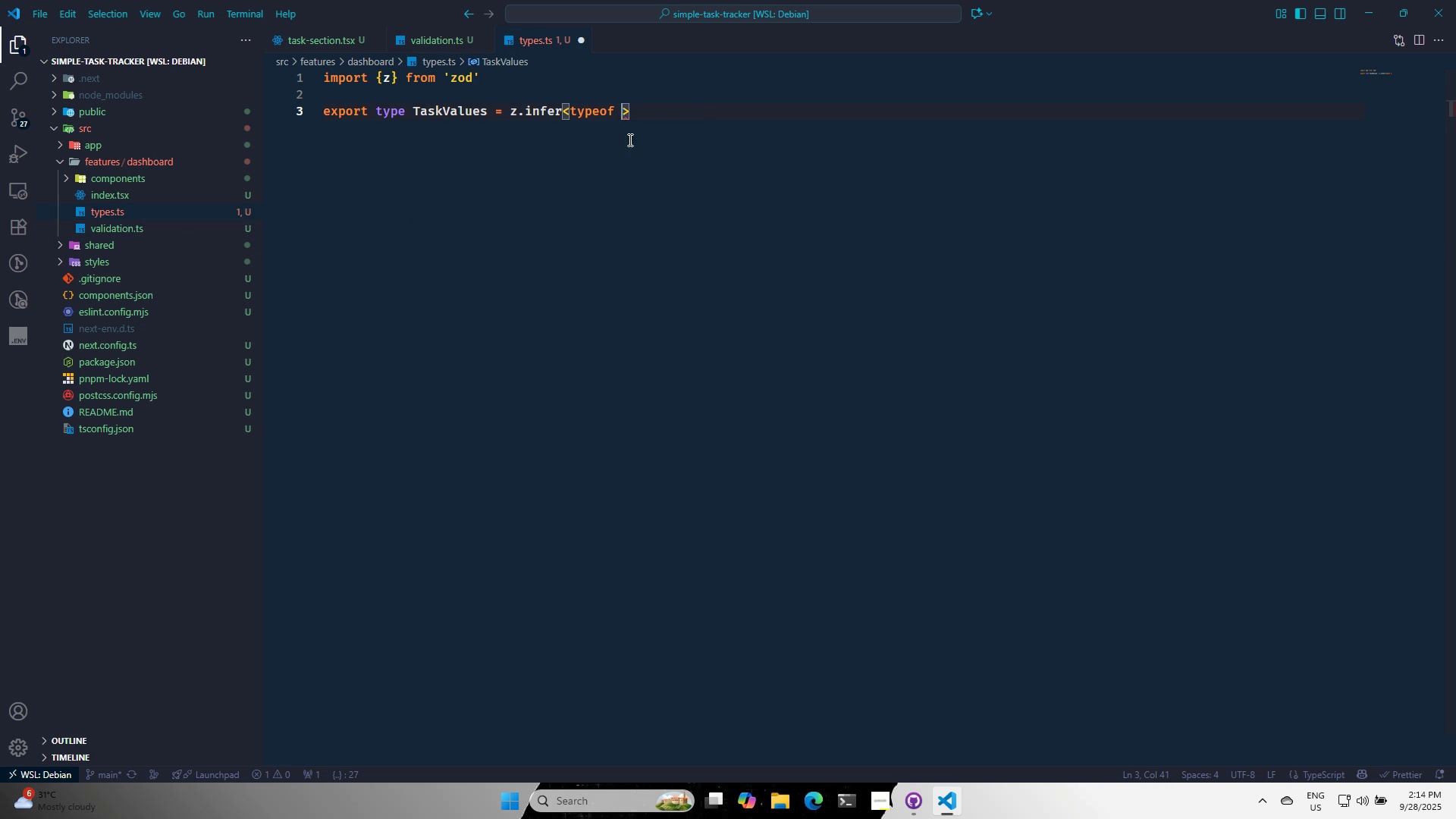 
key(Control+V)
 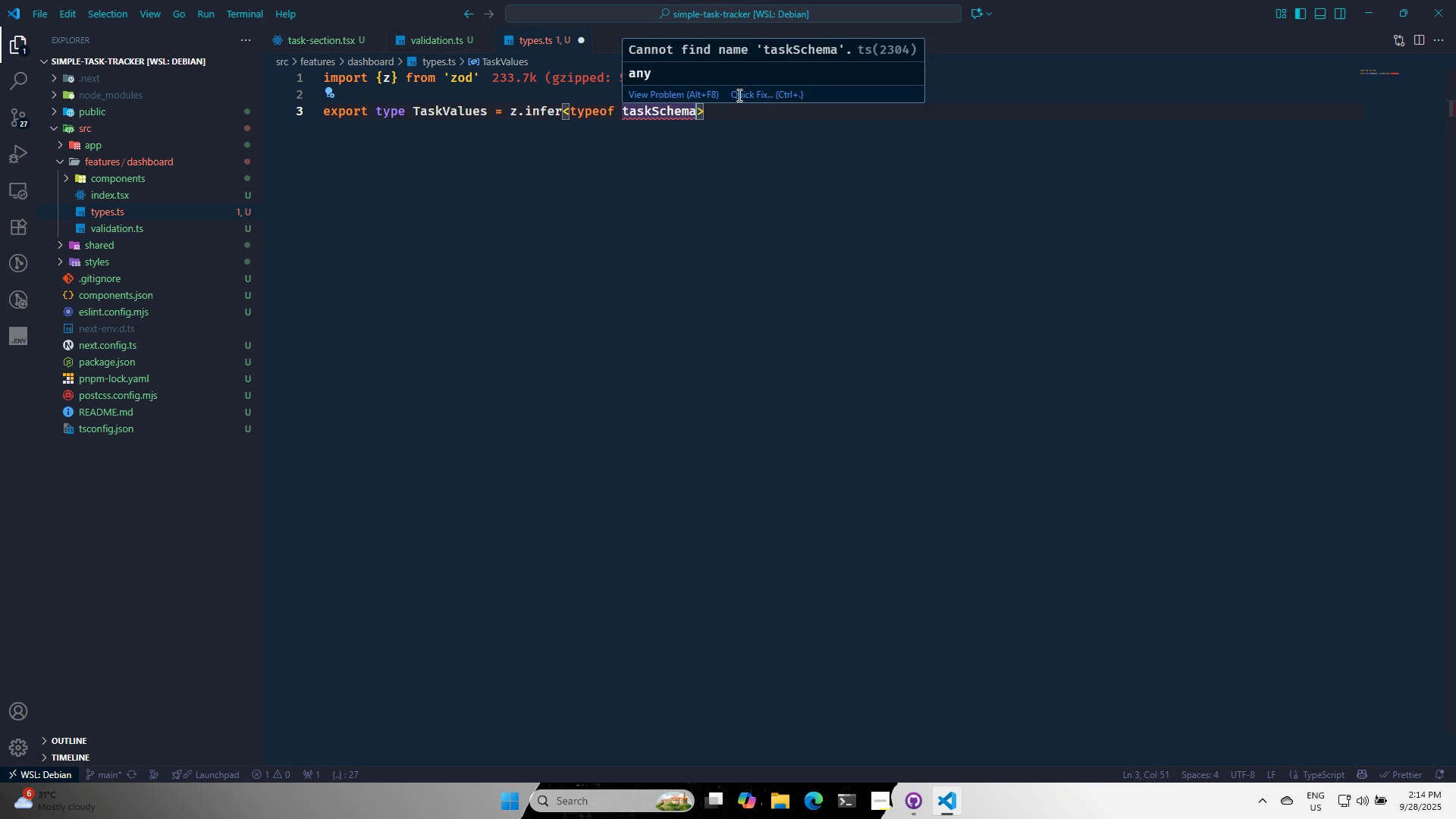 
left_click([760, 93])
 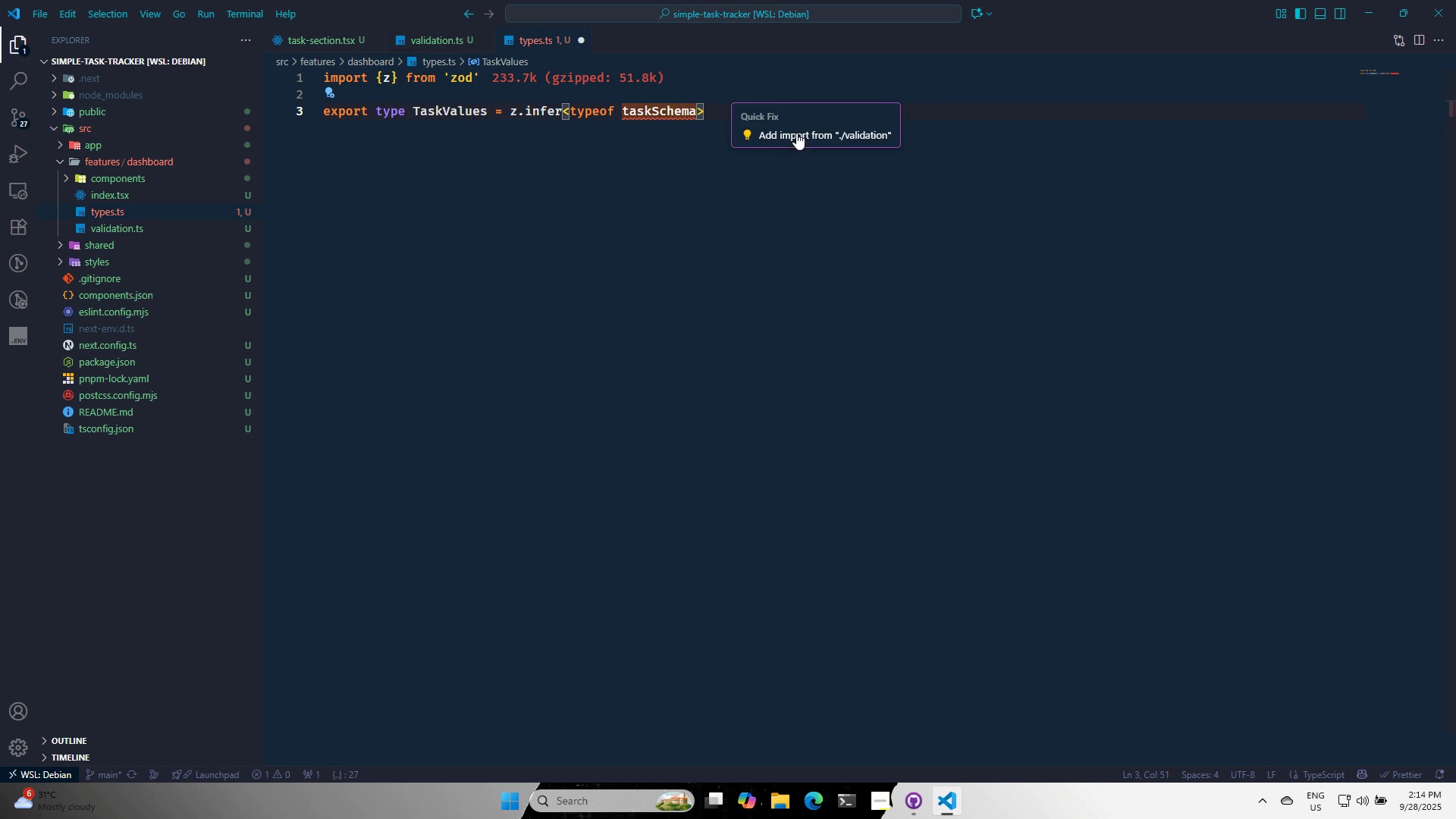 
left_click([796, 133])
 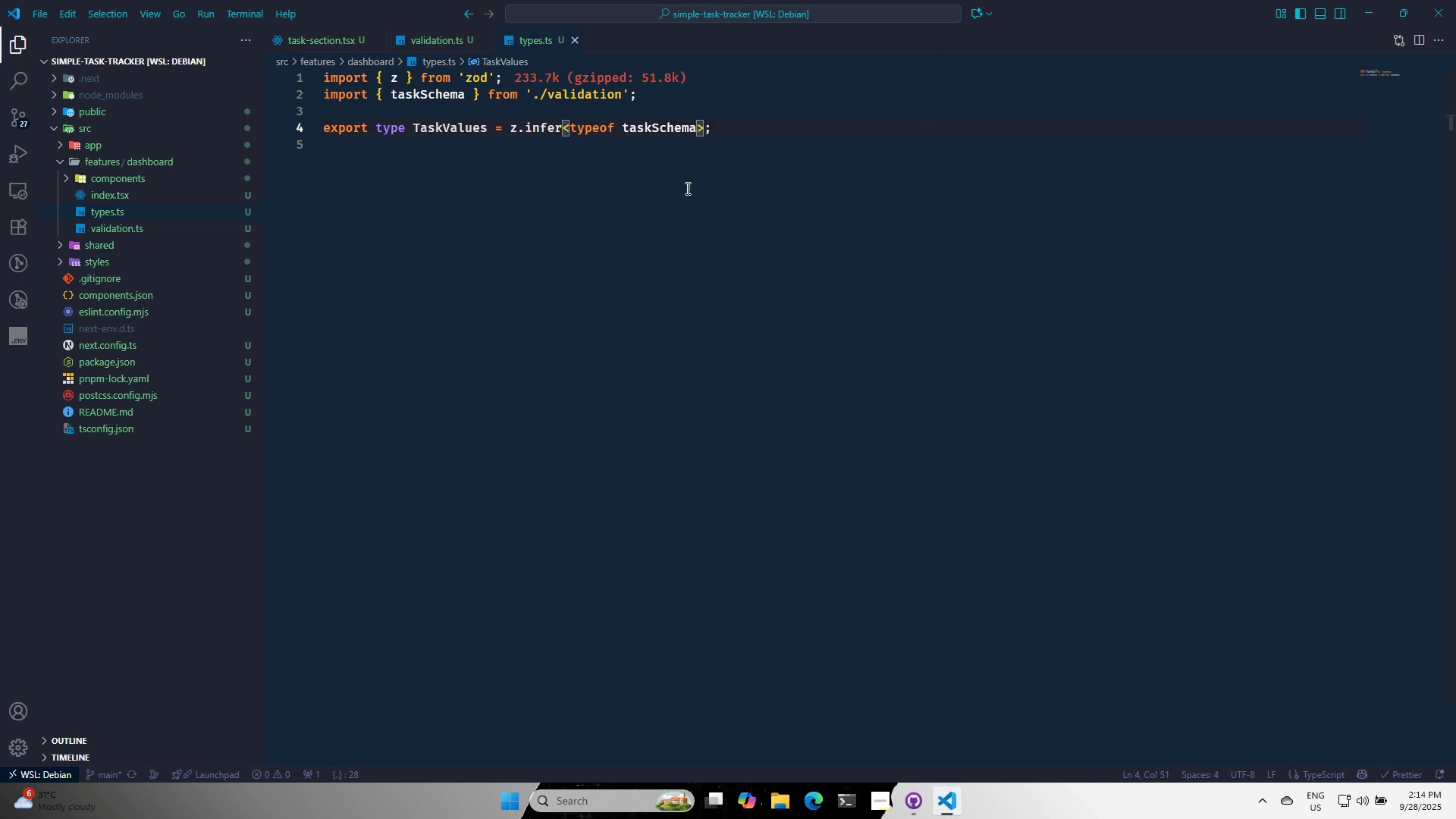 
left_click([686, 188])